 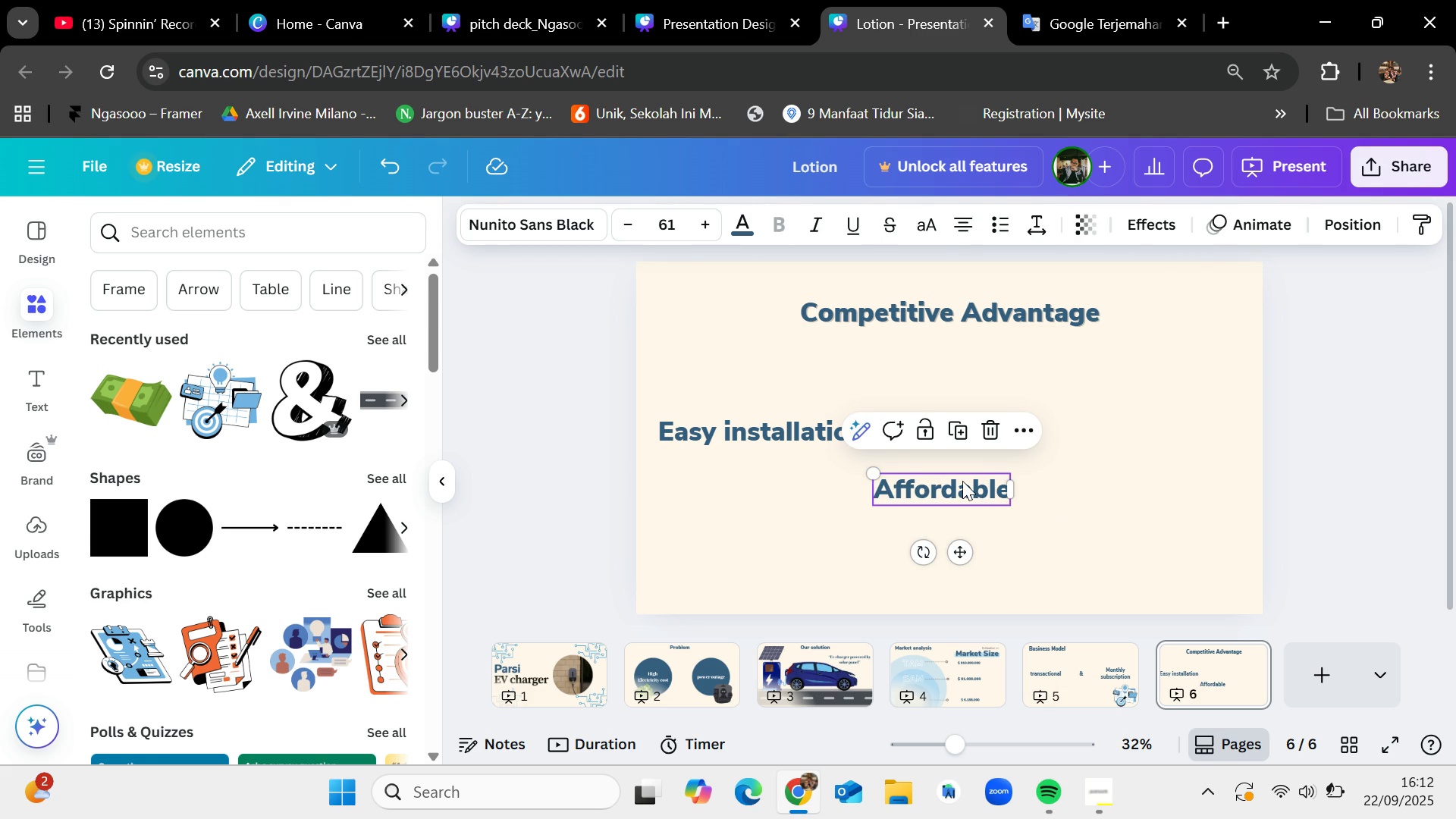 
key(Control+V)
 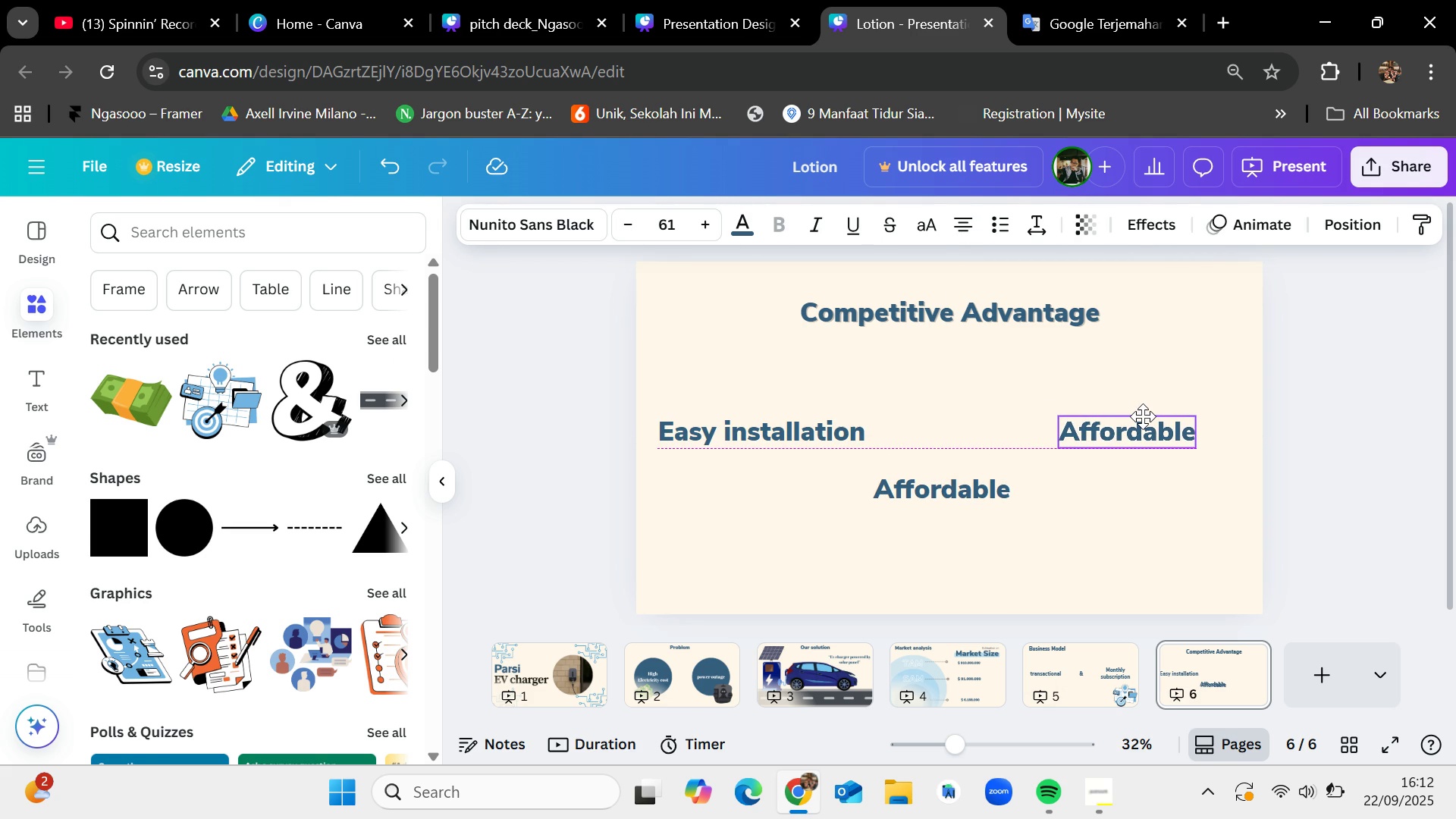 
wait(5.55)
 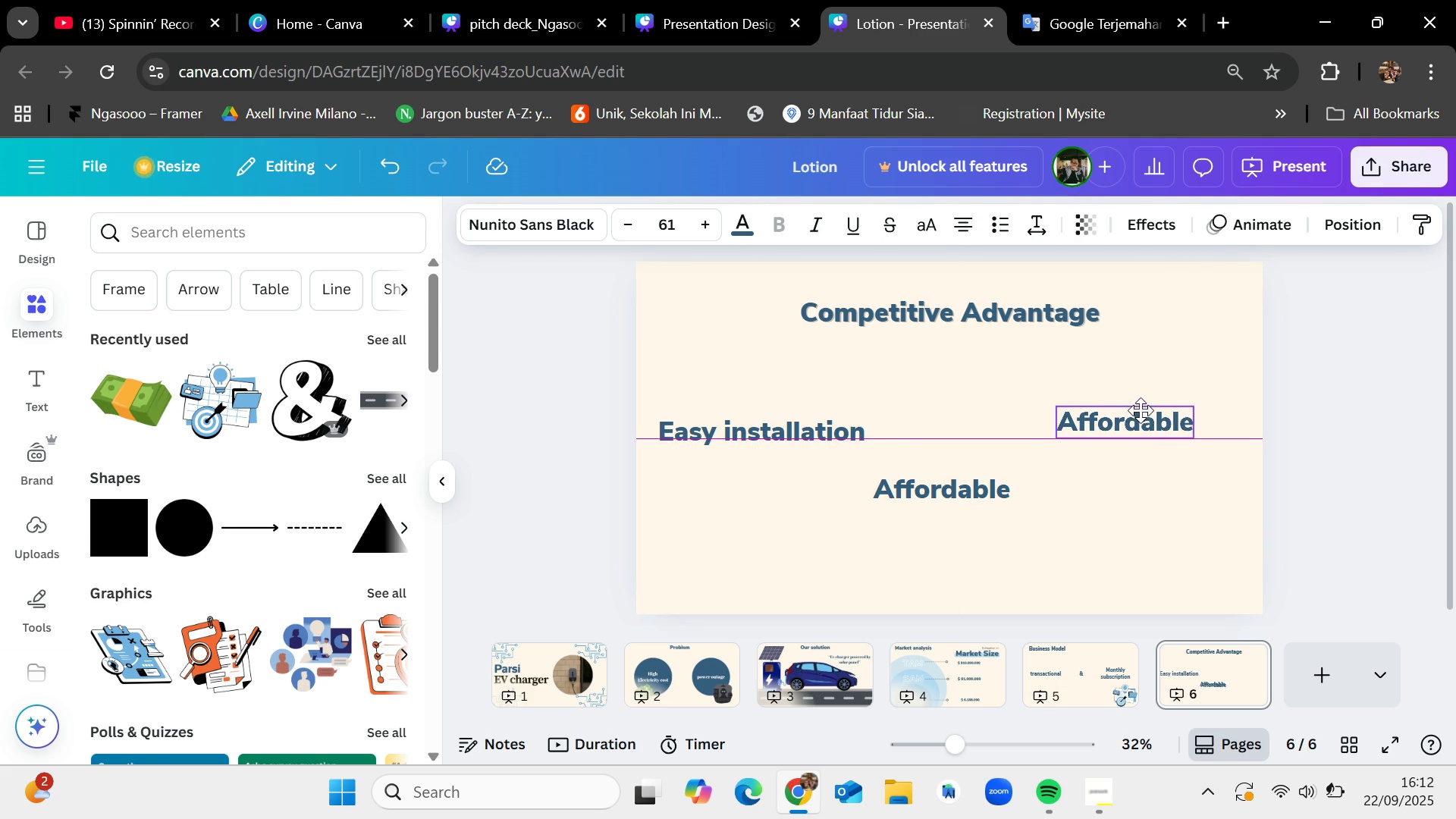 
double_click([1180, 437])
 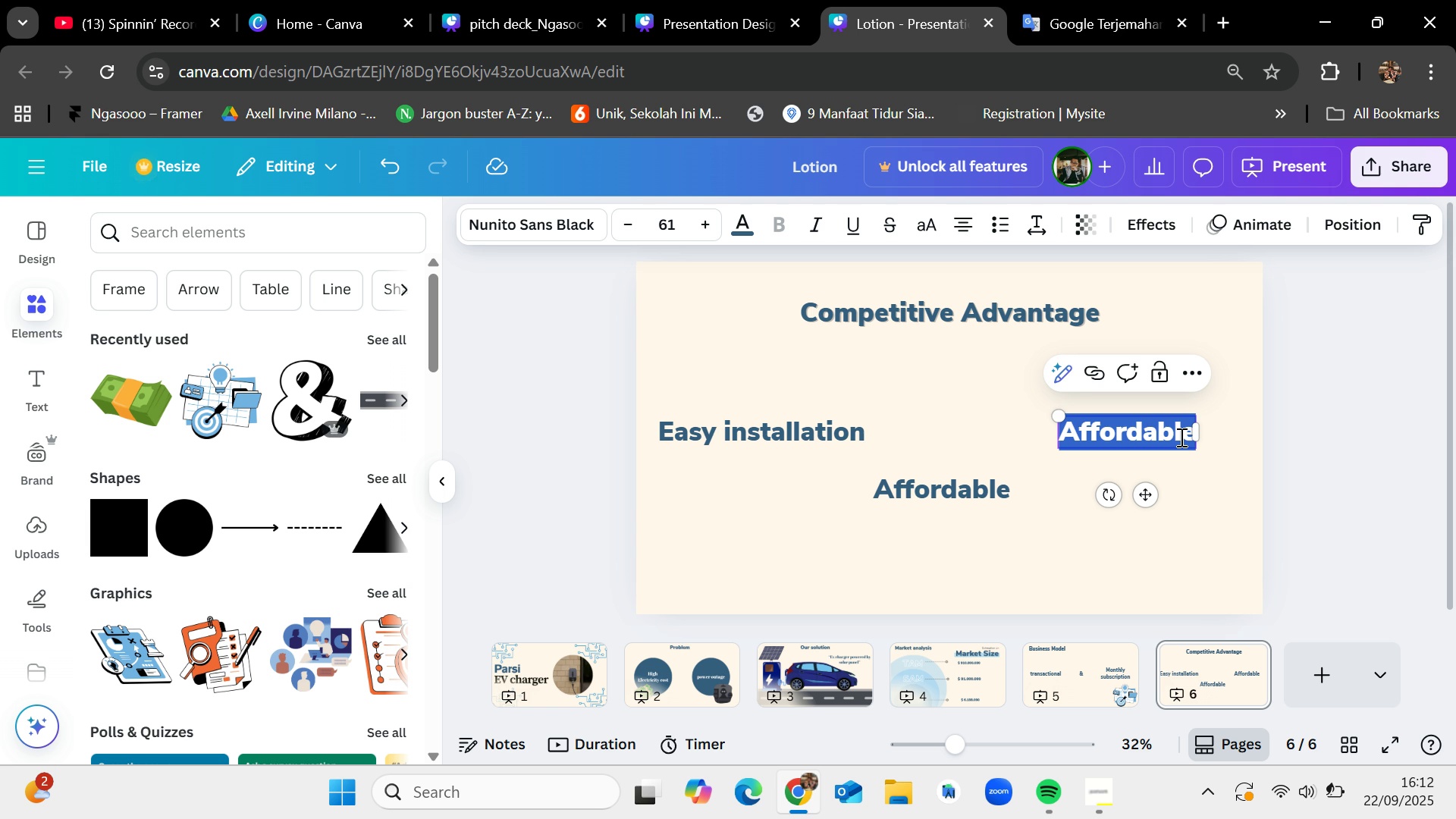 
key(Backspace)
type(Safety)
key(Backspace)
key(Backspace)
key(Backspace)
key(Backspace)
key(Backspace)
key(Backspace)
type(No wp)
key(Backspace)
type(orries when power outage)